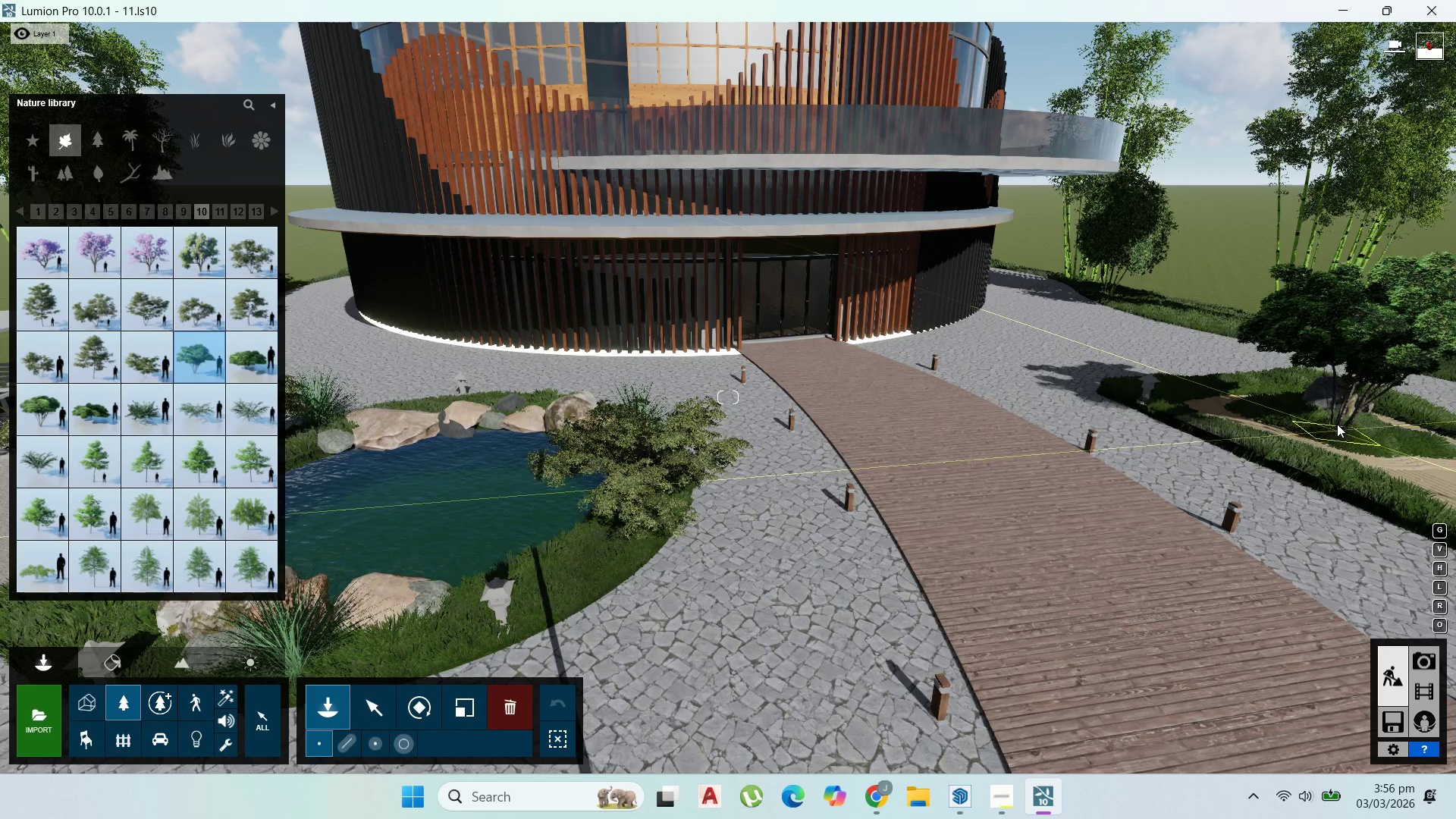 
left_click([1333, 424])
 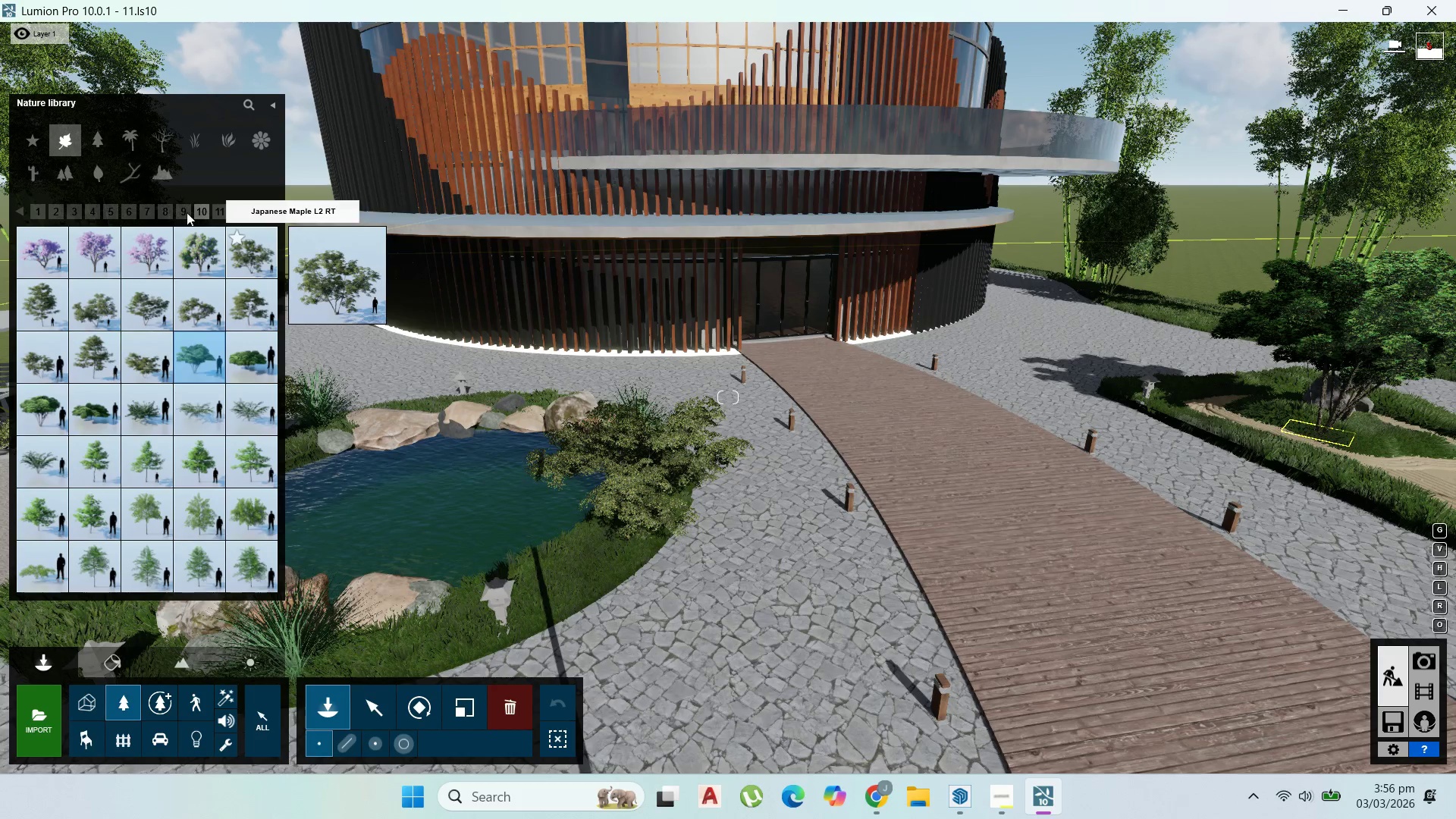 
left_click([218, 212])
 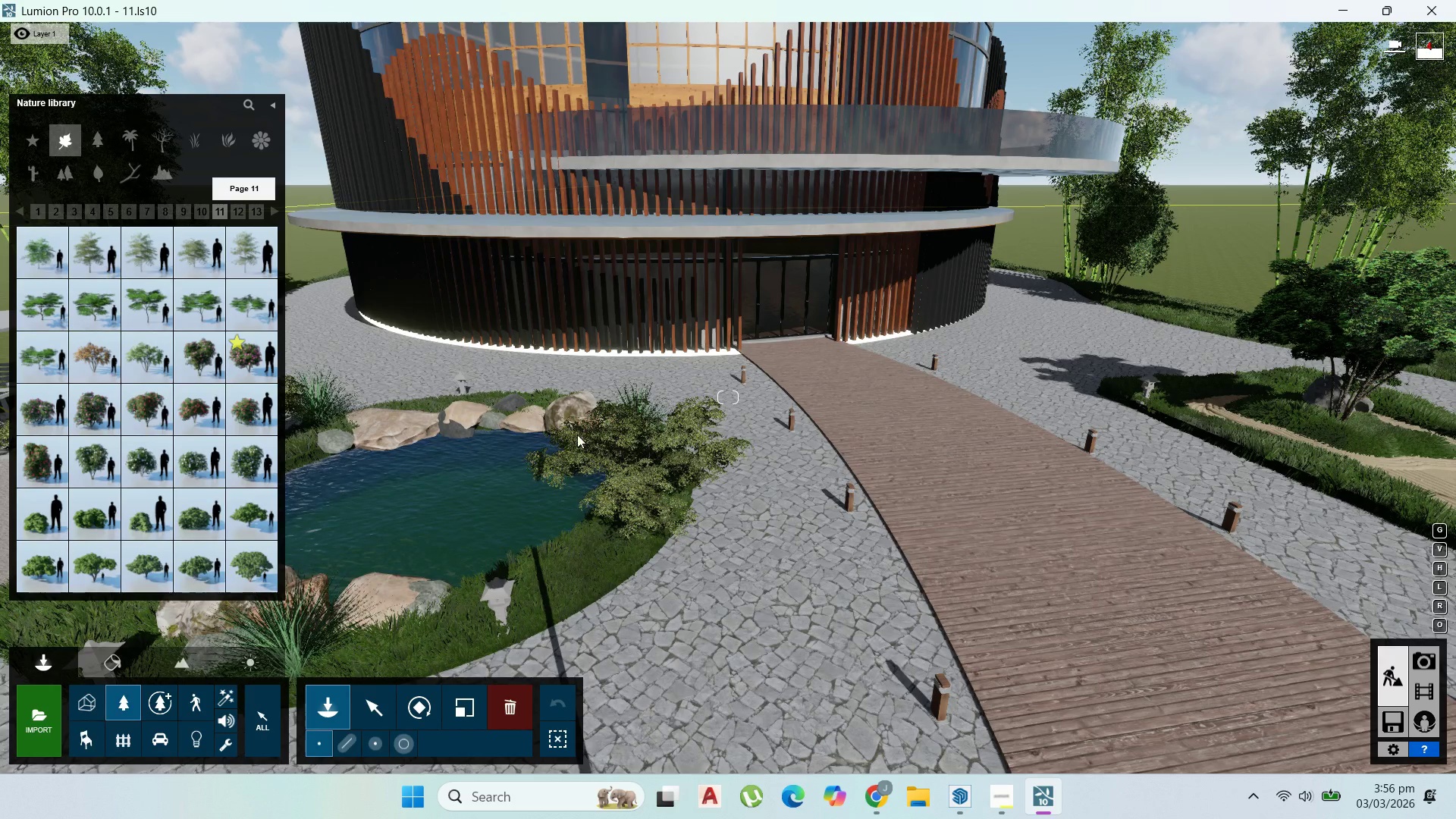 
scroll: coordinate [644, 563], scroll_direction: down, amount: 3.0
 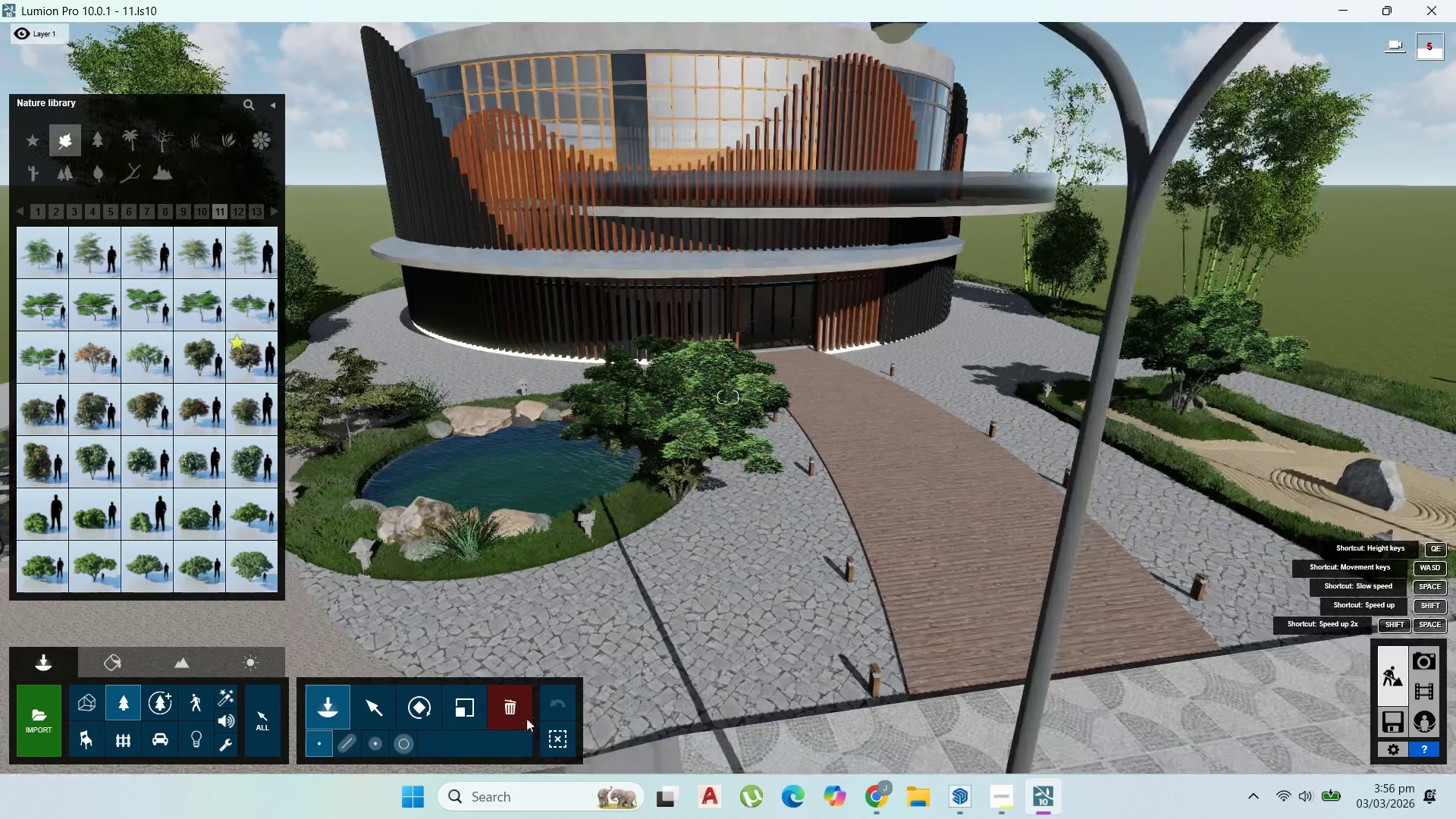 
left_click([368, 696])
 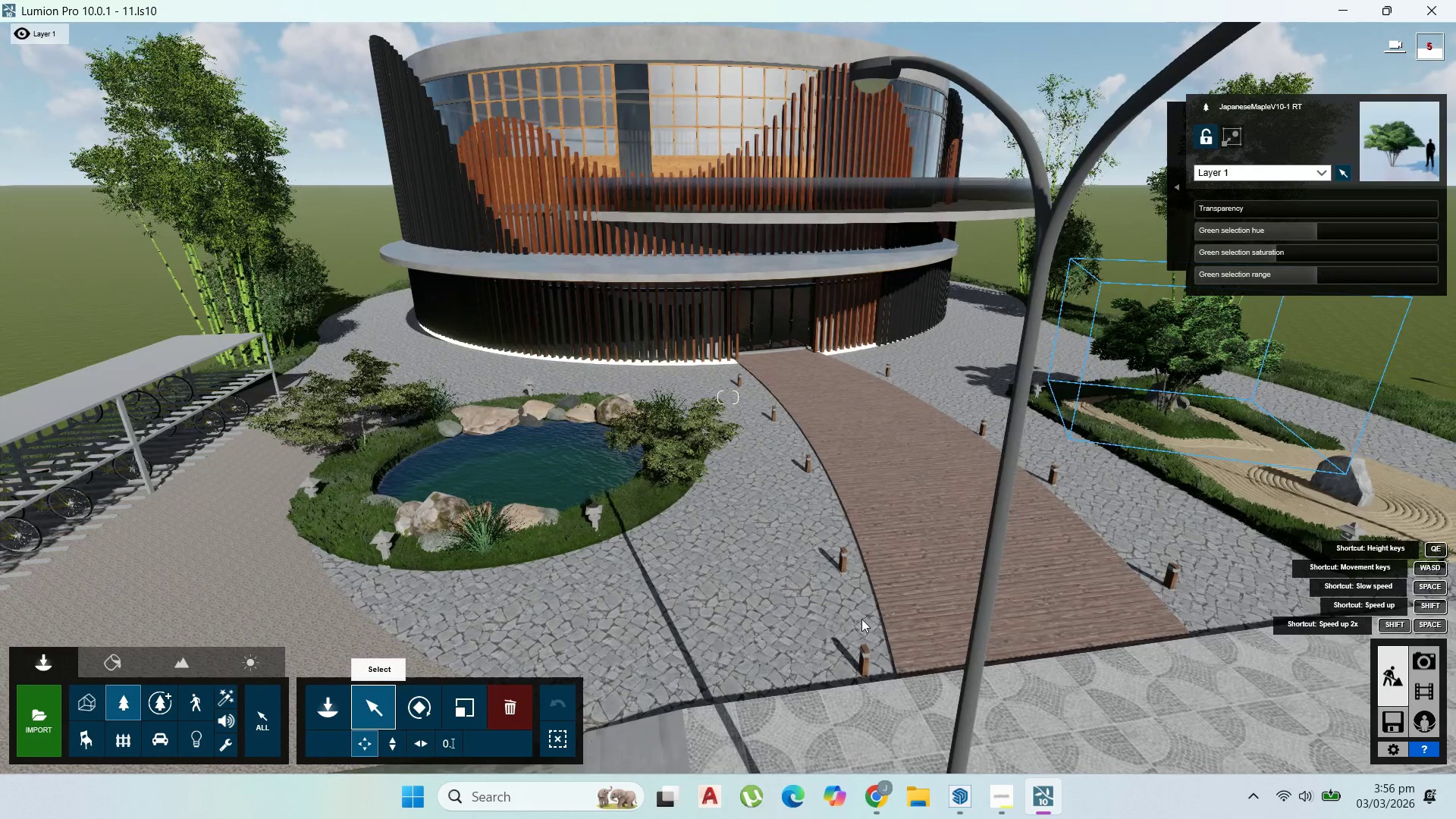 
scroll: coordinate [861, 626], scroll_direction: up, amount: 1.0
 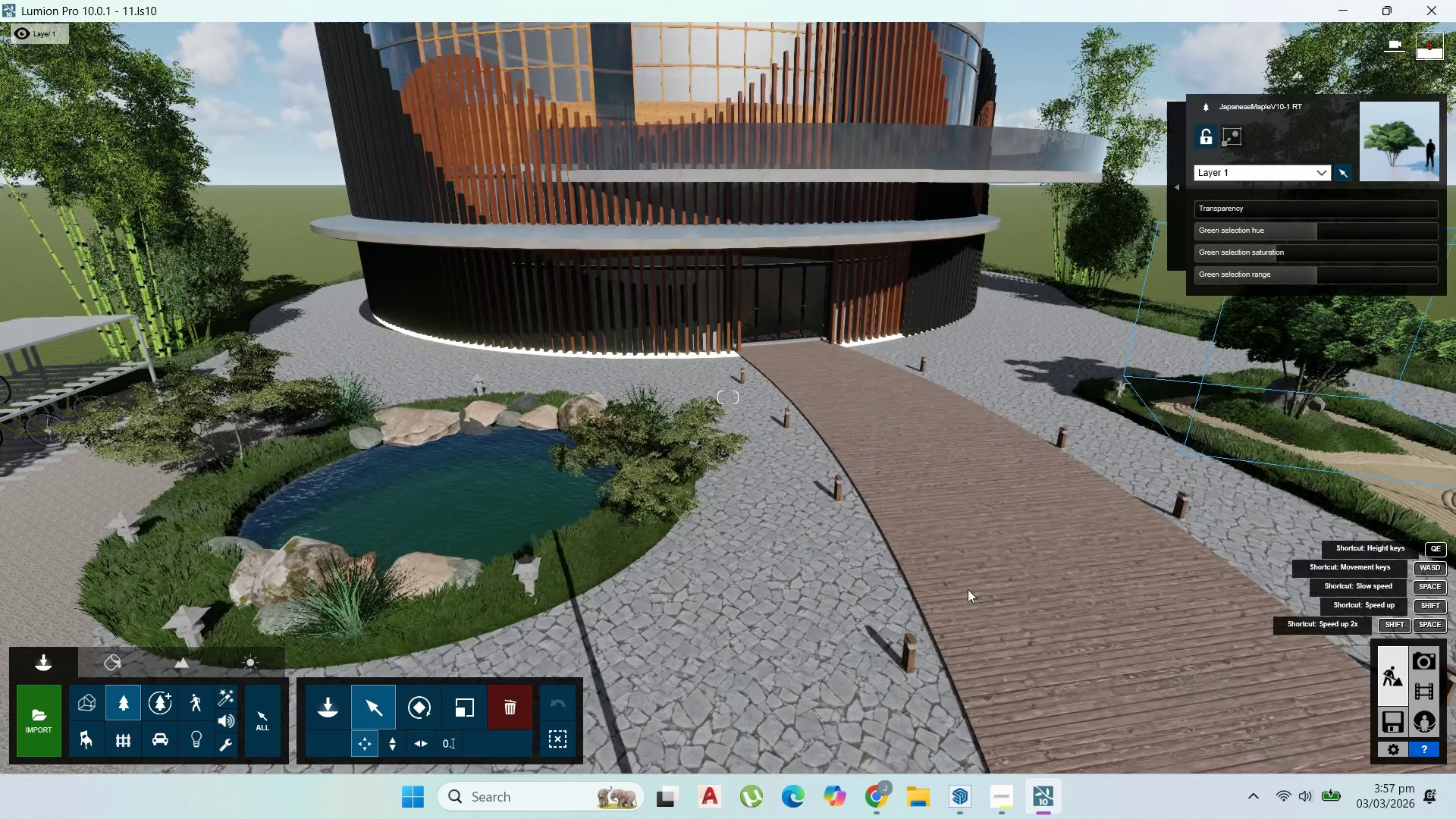 
left_click([1391, 726])
 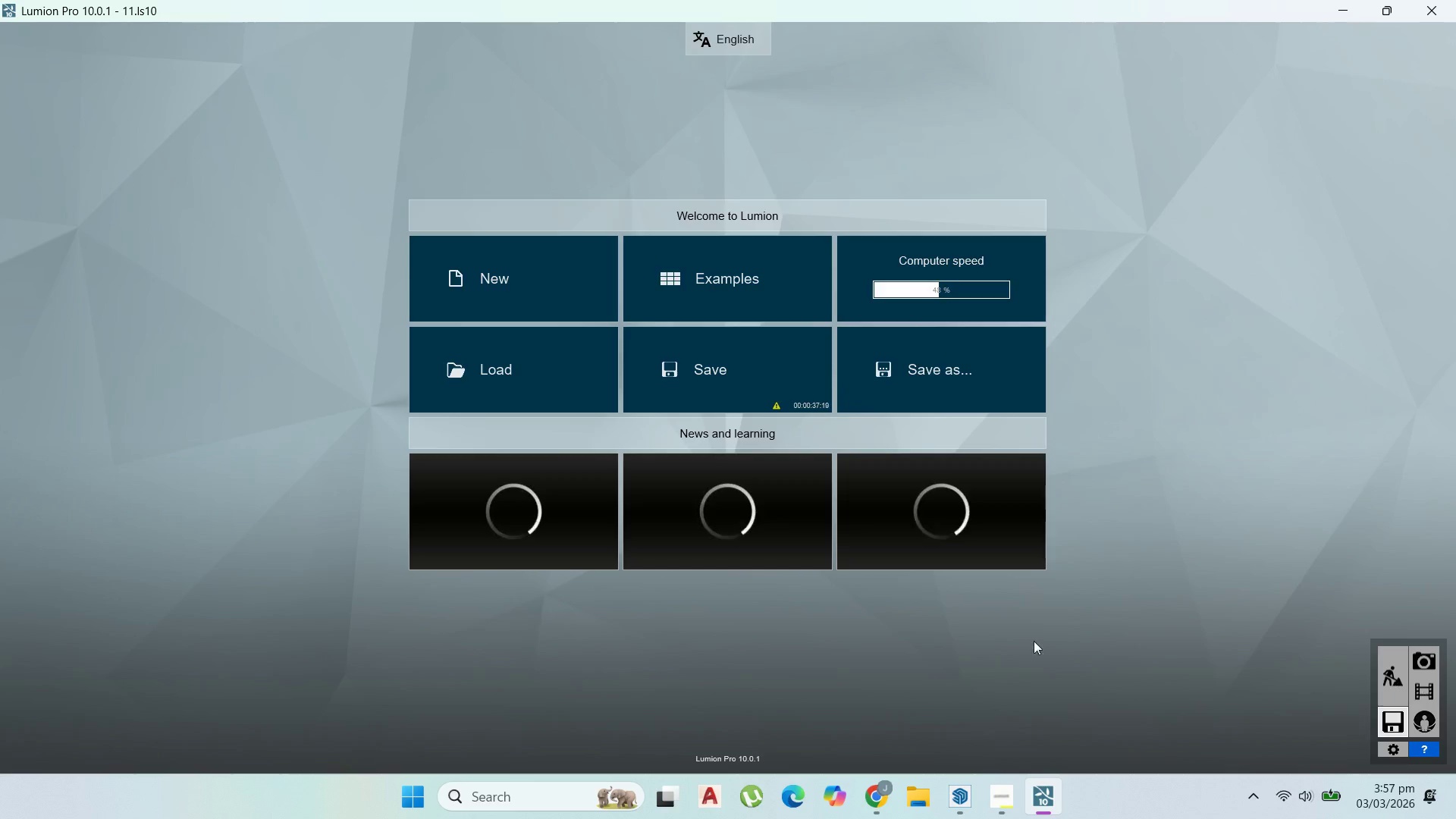 
left_click([806, 371])
 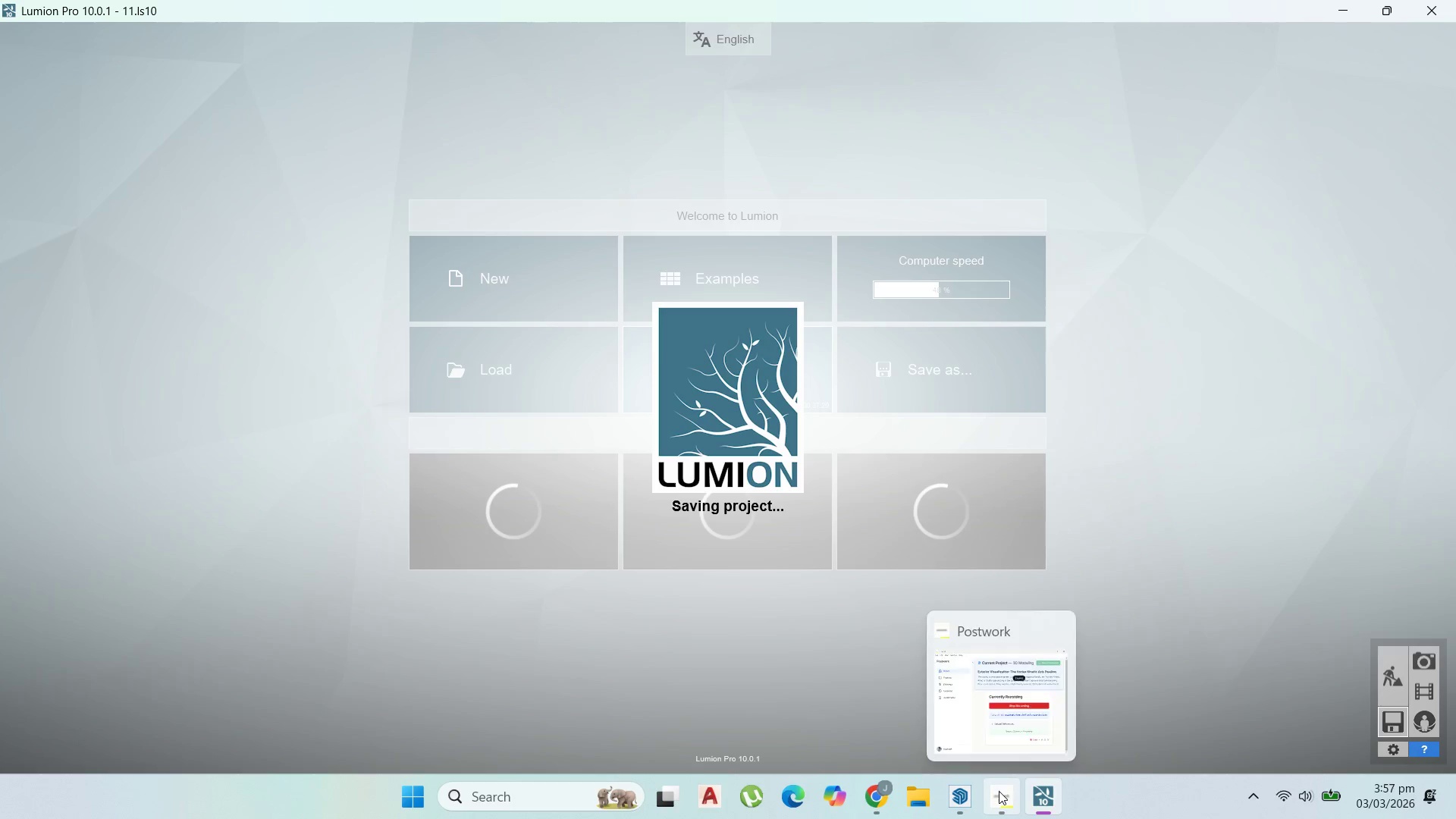 
left_click([999, 791])